 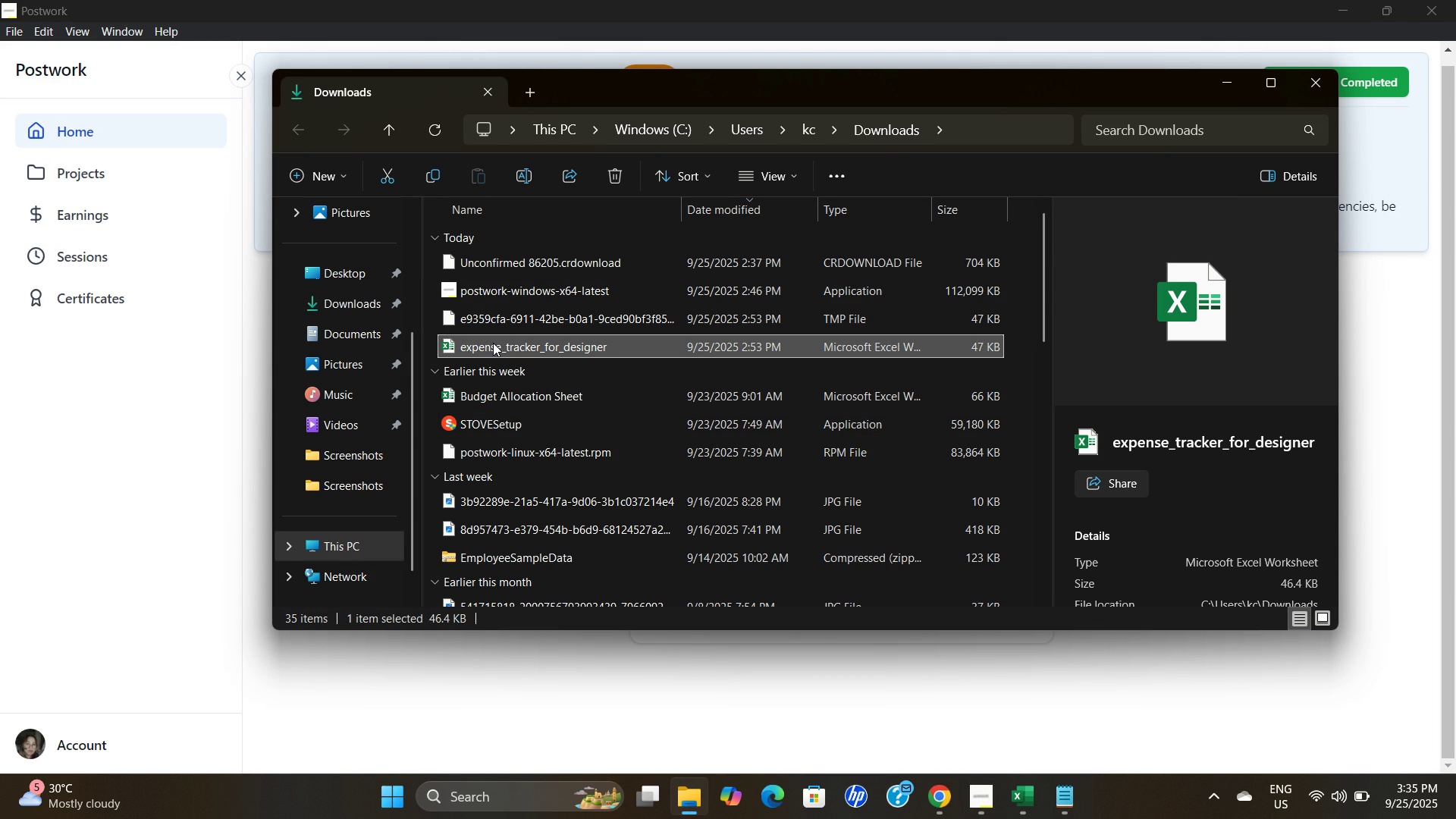 
double_click([493, 343])
 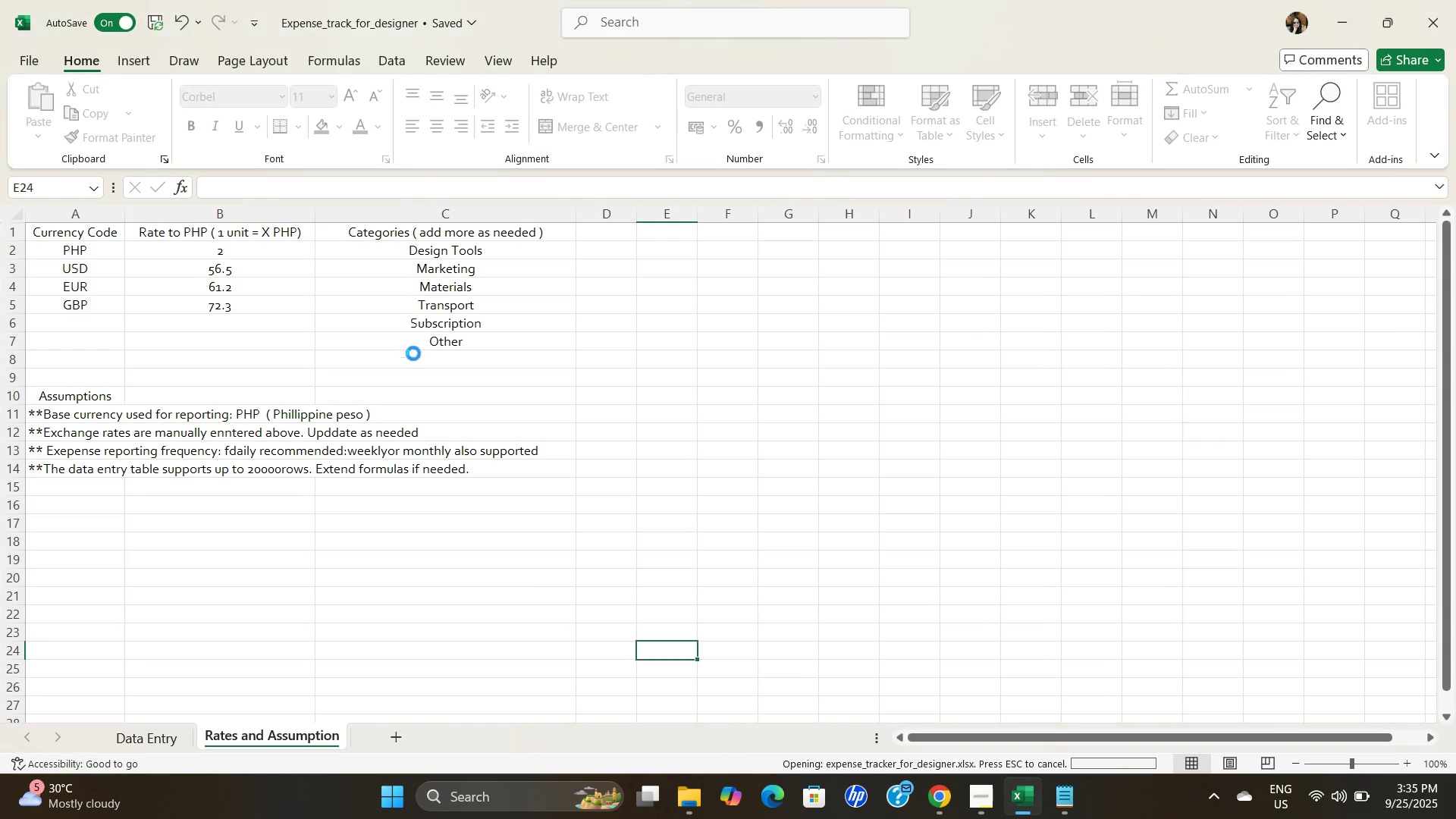 
scroll: coordinate [558, 541], scroll_direction: up, amount: 2.0
 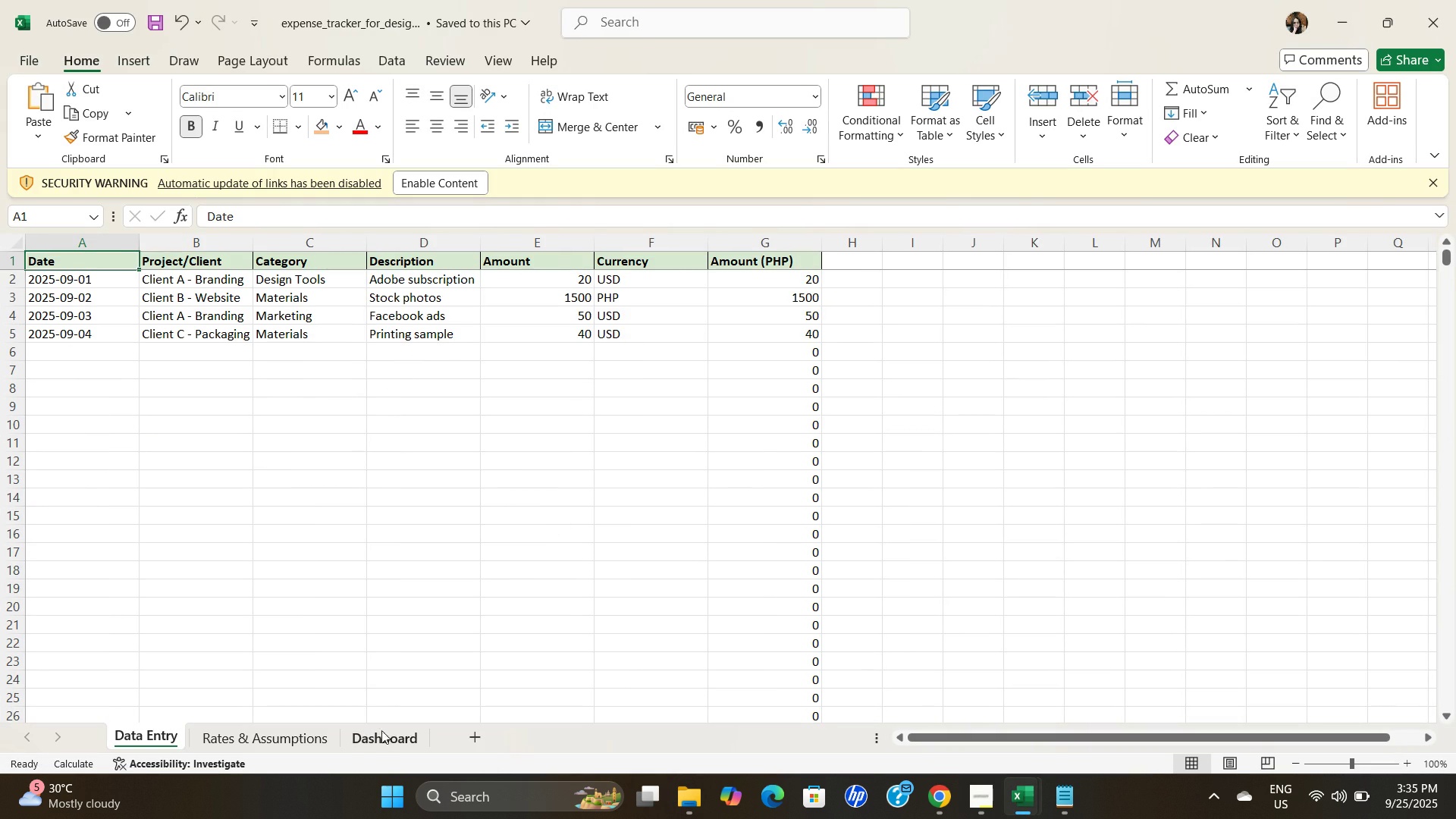 
left_click([375, 725])
 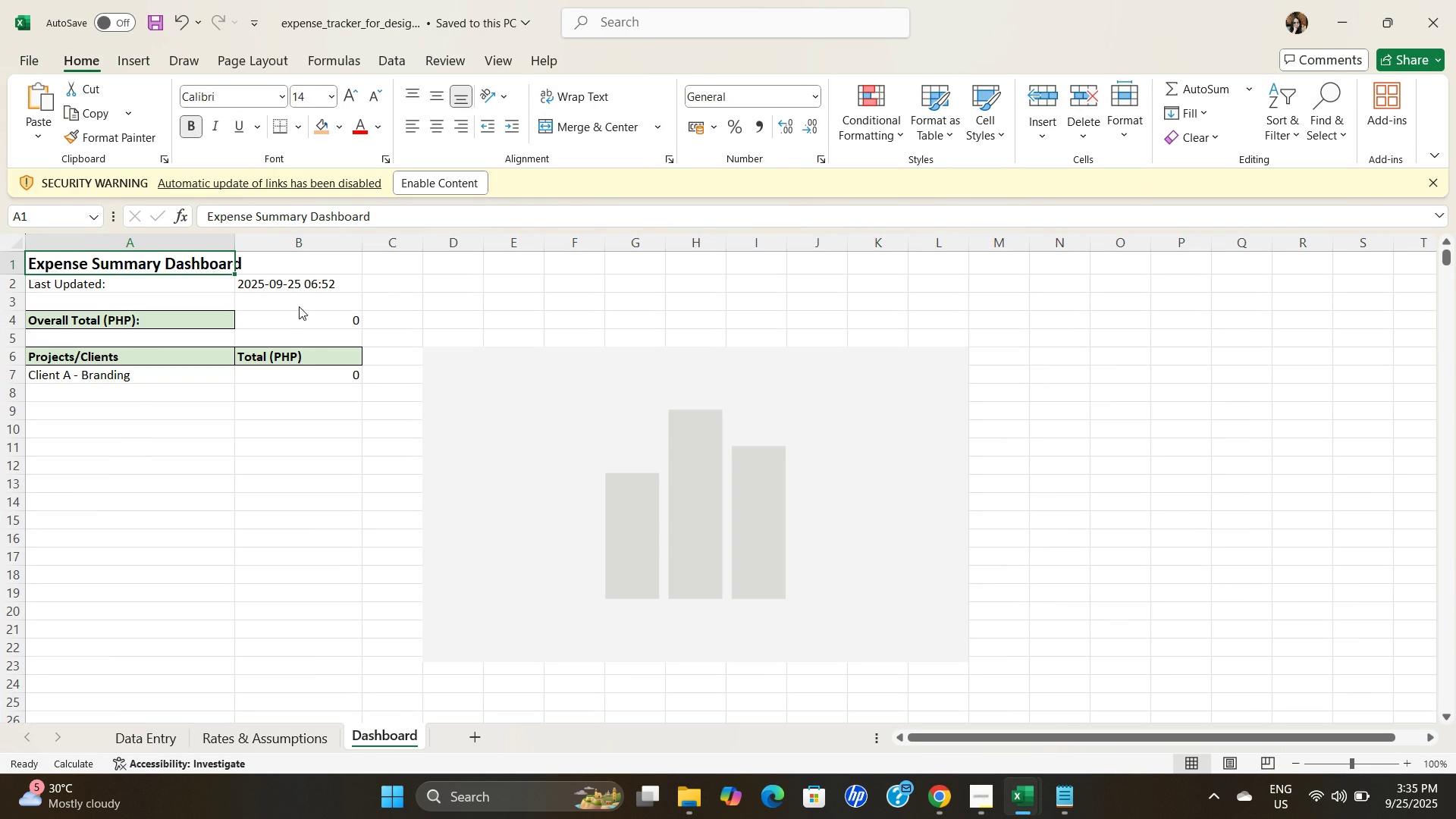 
double_click([301, 318])
 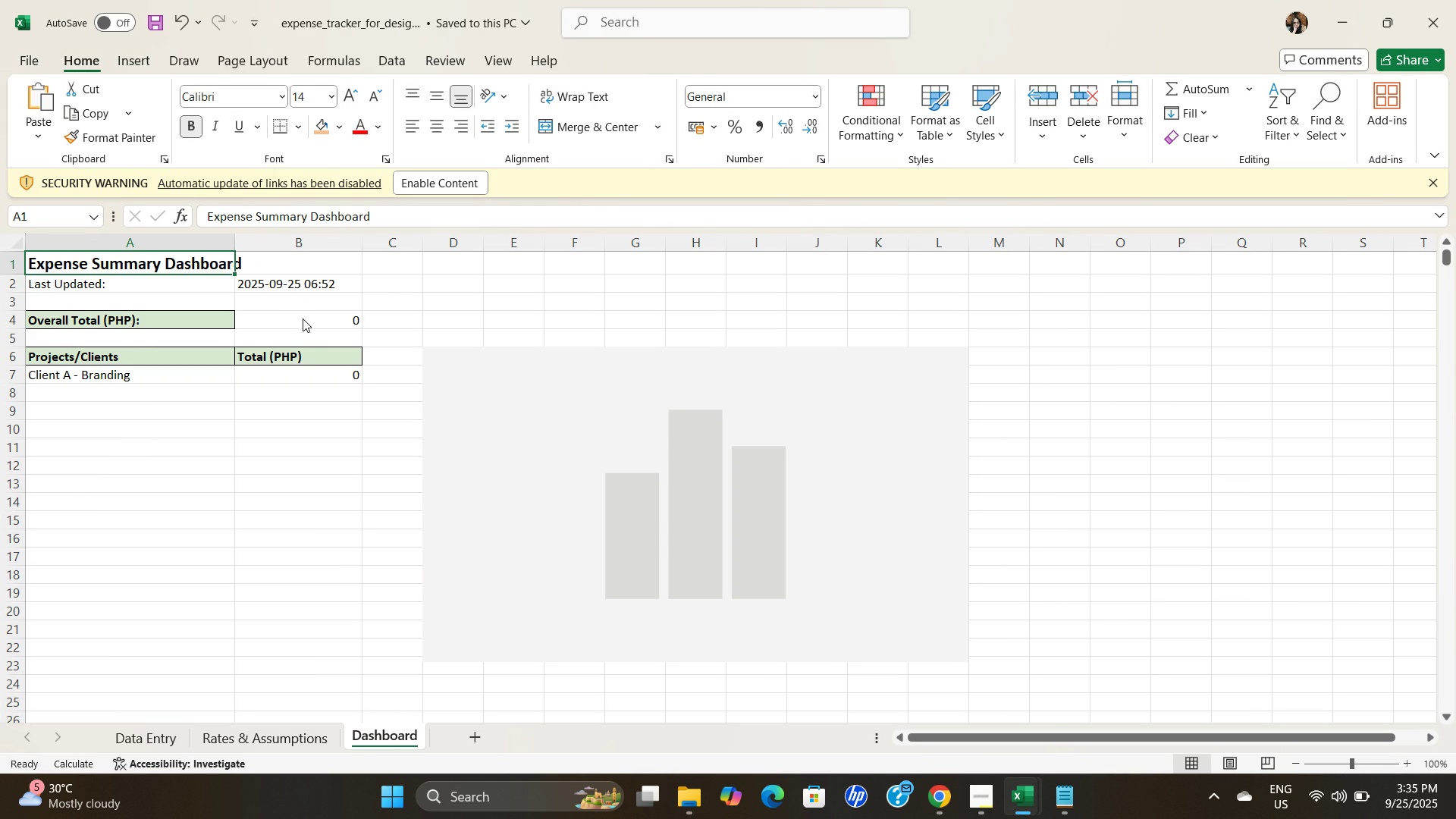 
triple_click([301, 318])
 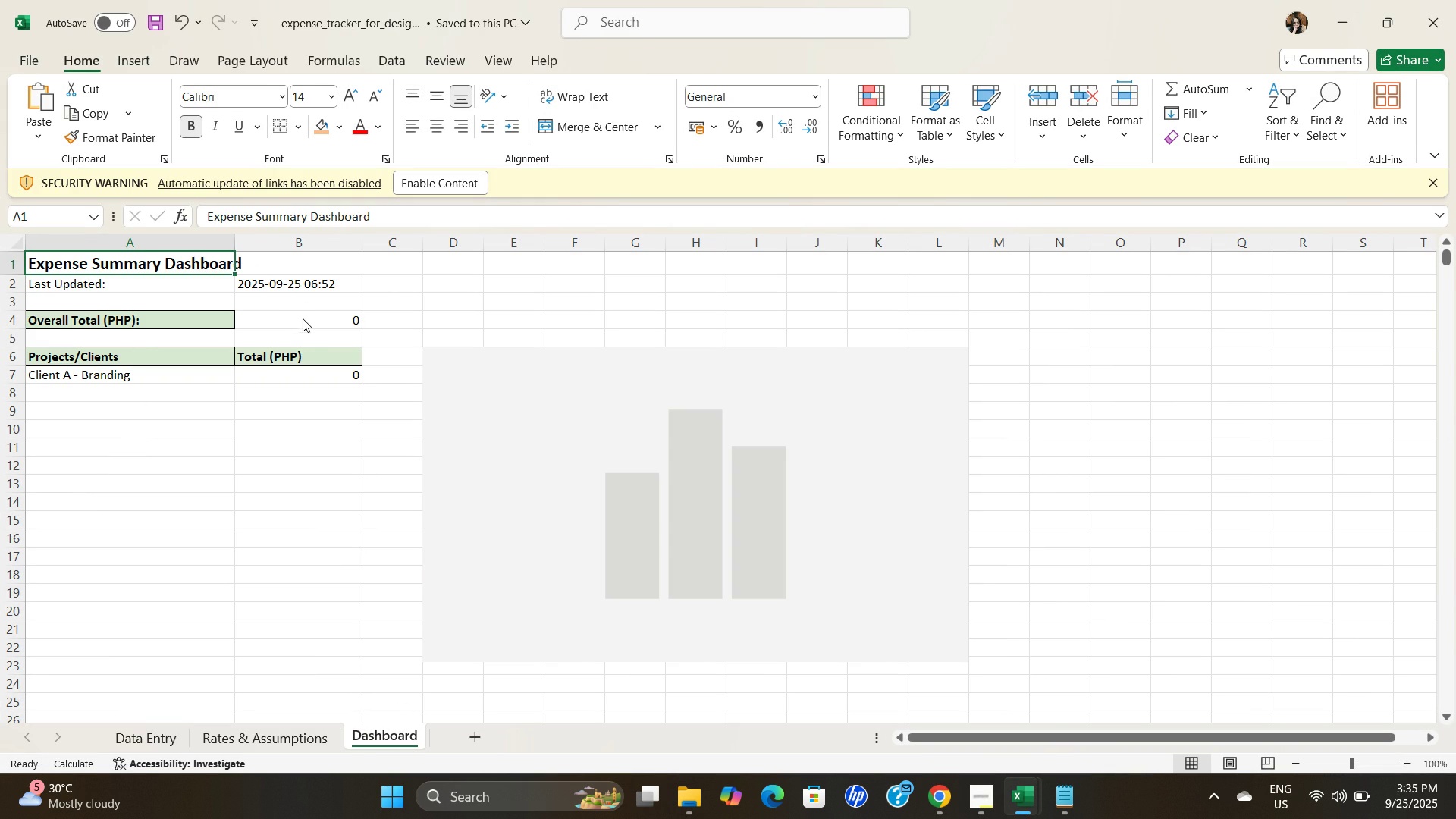 
triple_click([301, 318])